 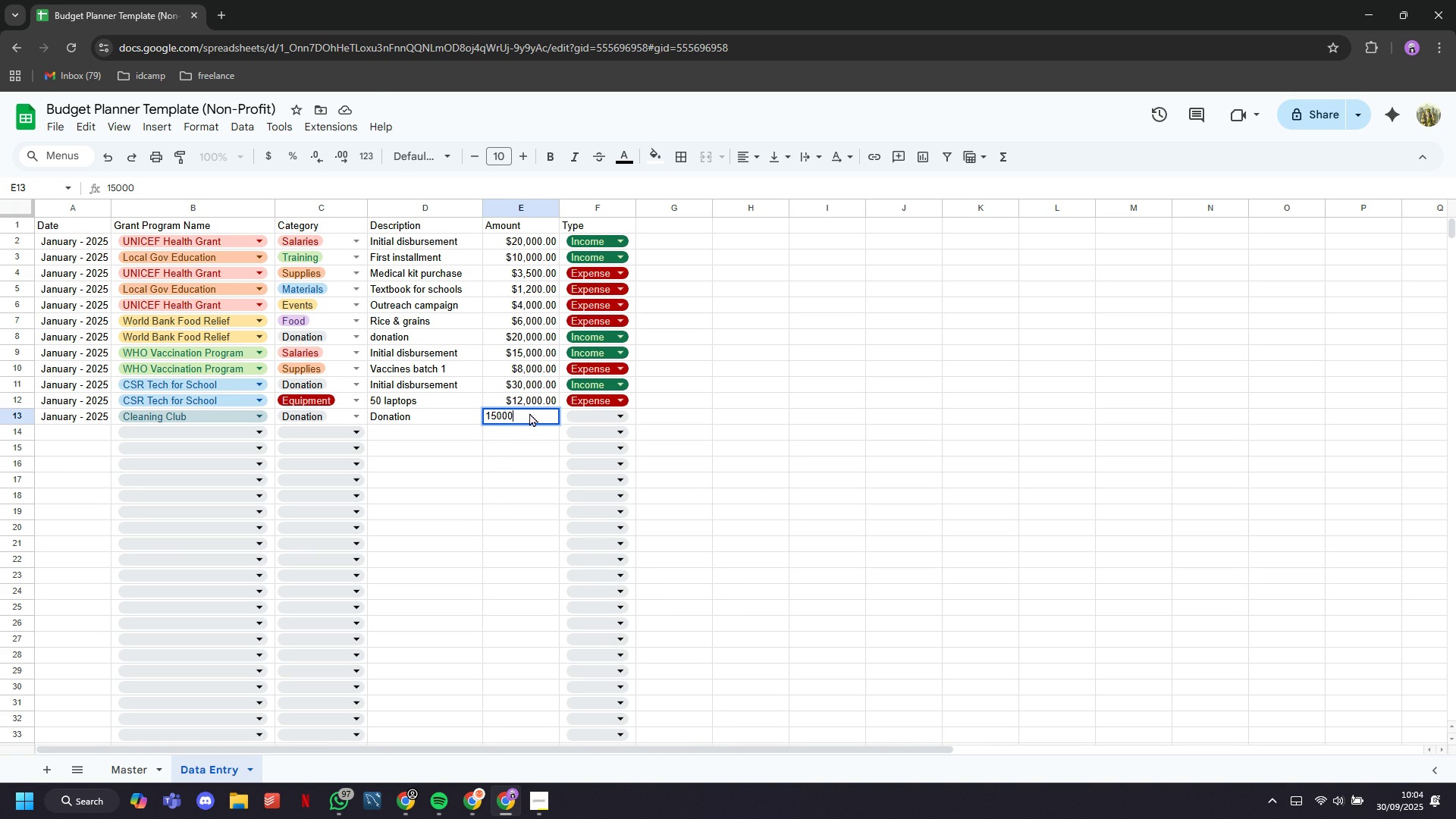 
left_click([573, 416])
 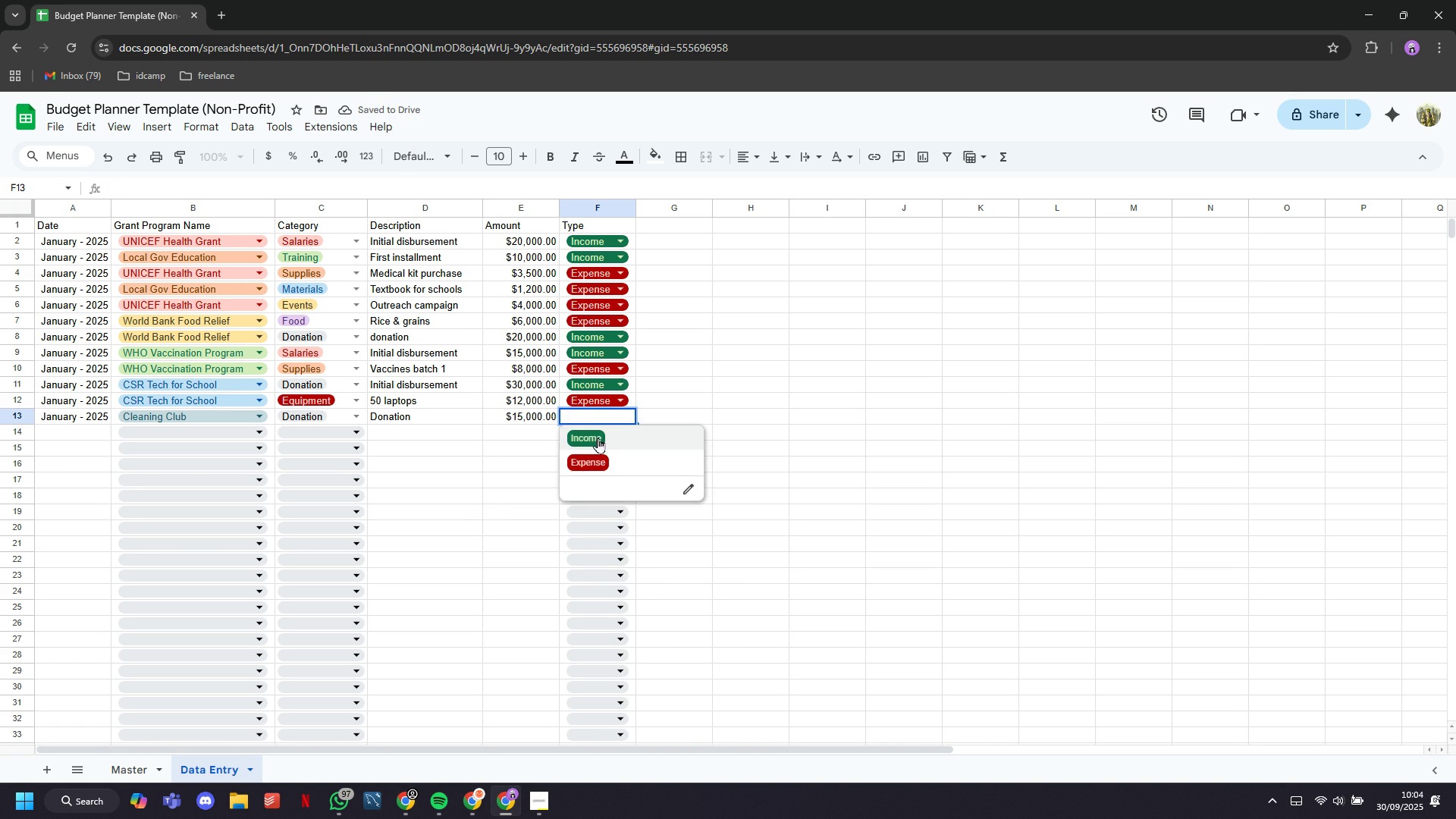 
left_click([598, 439])
 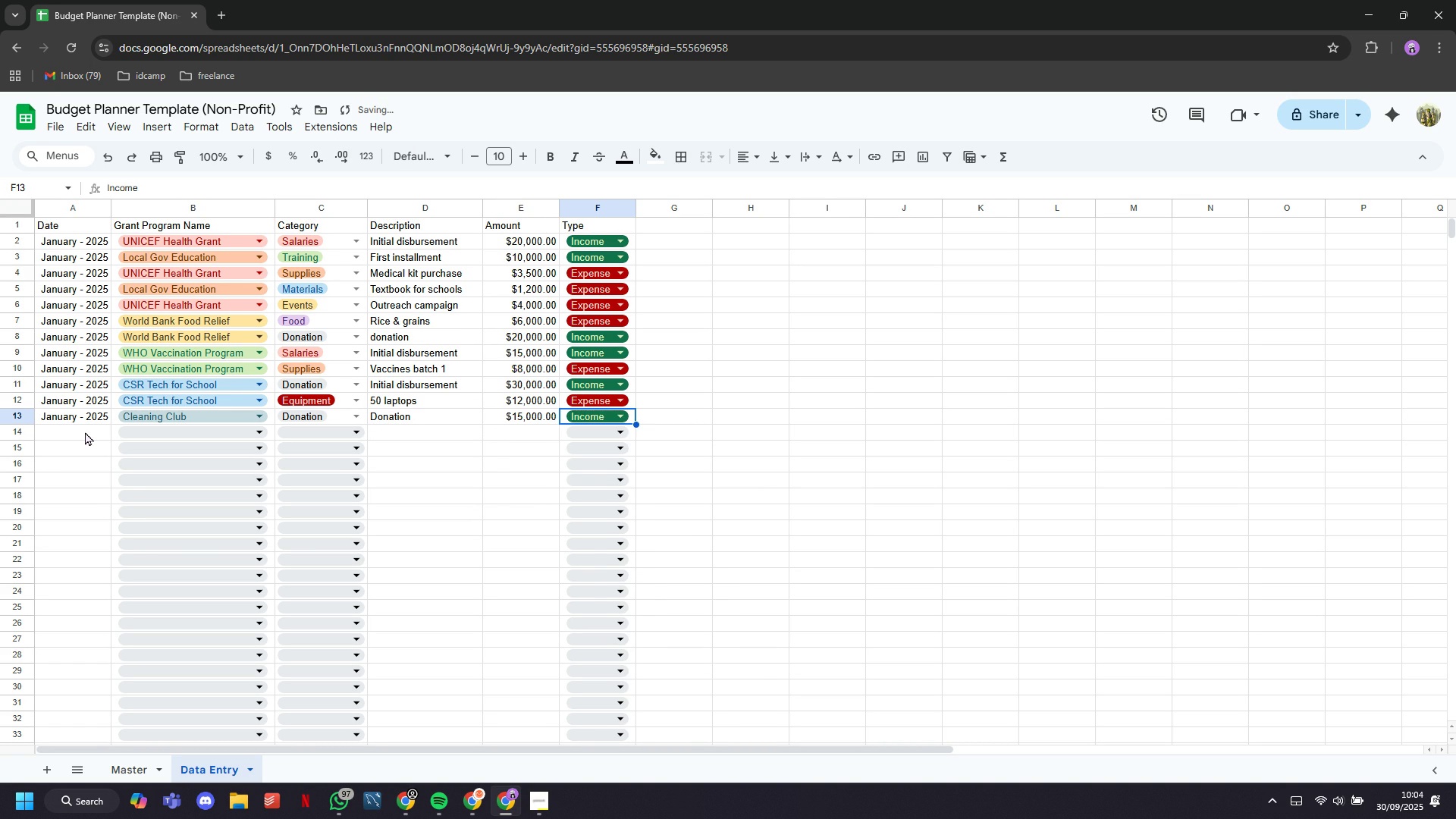 
left_click([85, 431])
 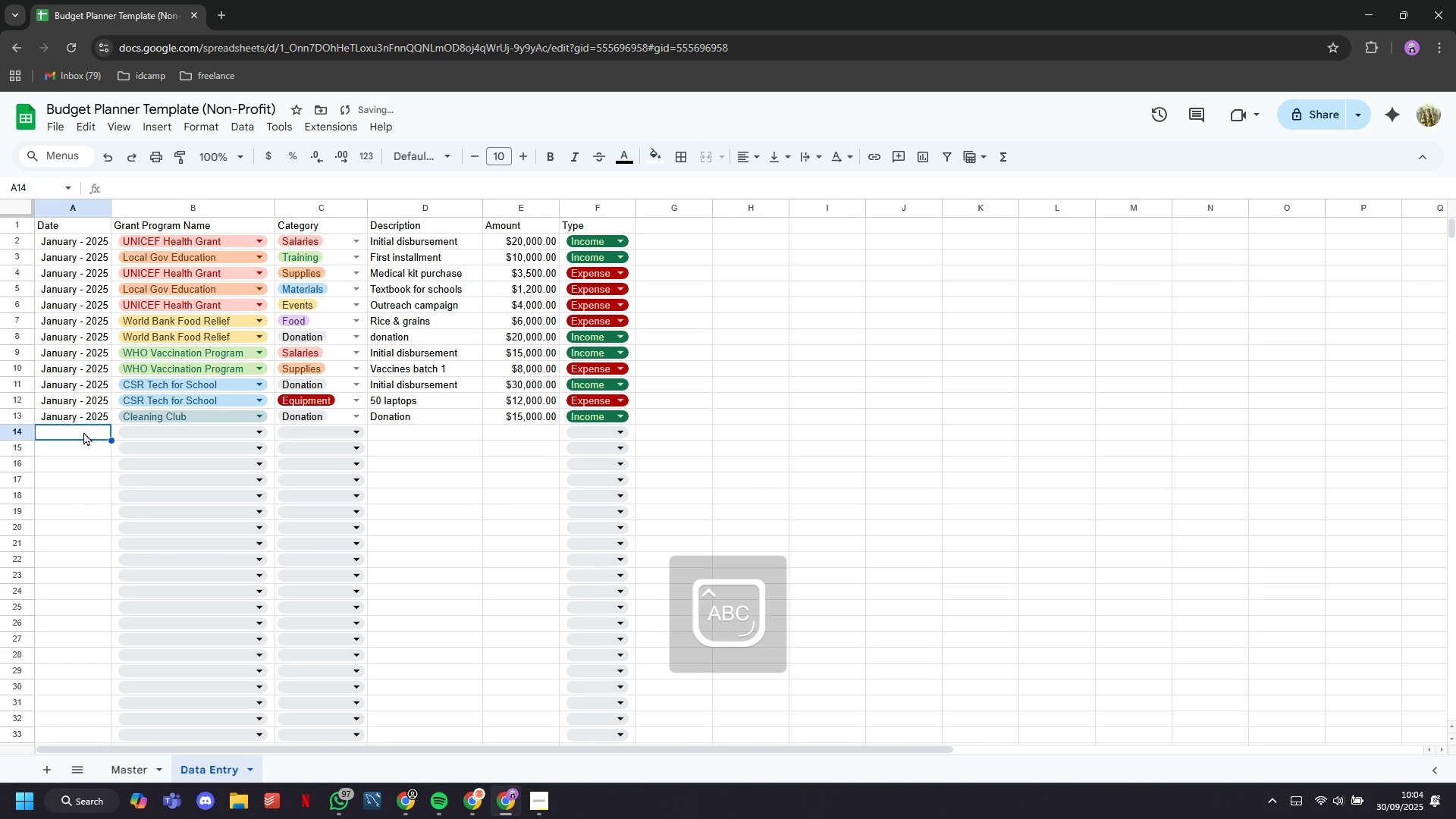 
type(January -)
key(Backspace)
key(Backspace)
key(Backspace)
key(Backspace)
key(Backspace)
key(Backspace)
key(Backspace)
key(Backspace)
key(Backspace)
type(1/1/2025)
key(Tab)
 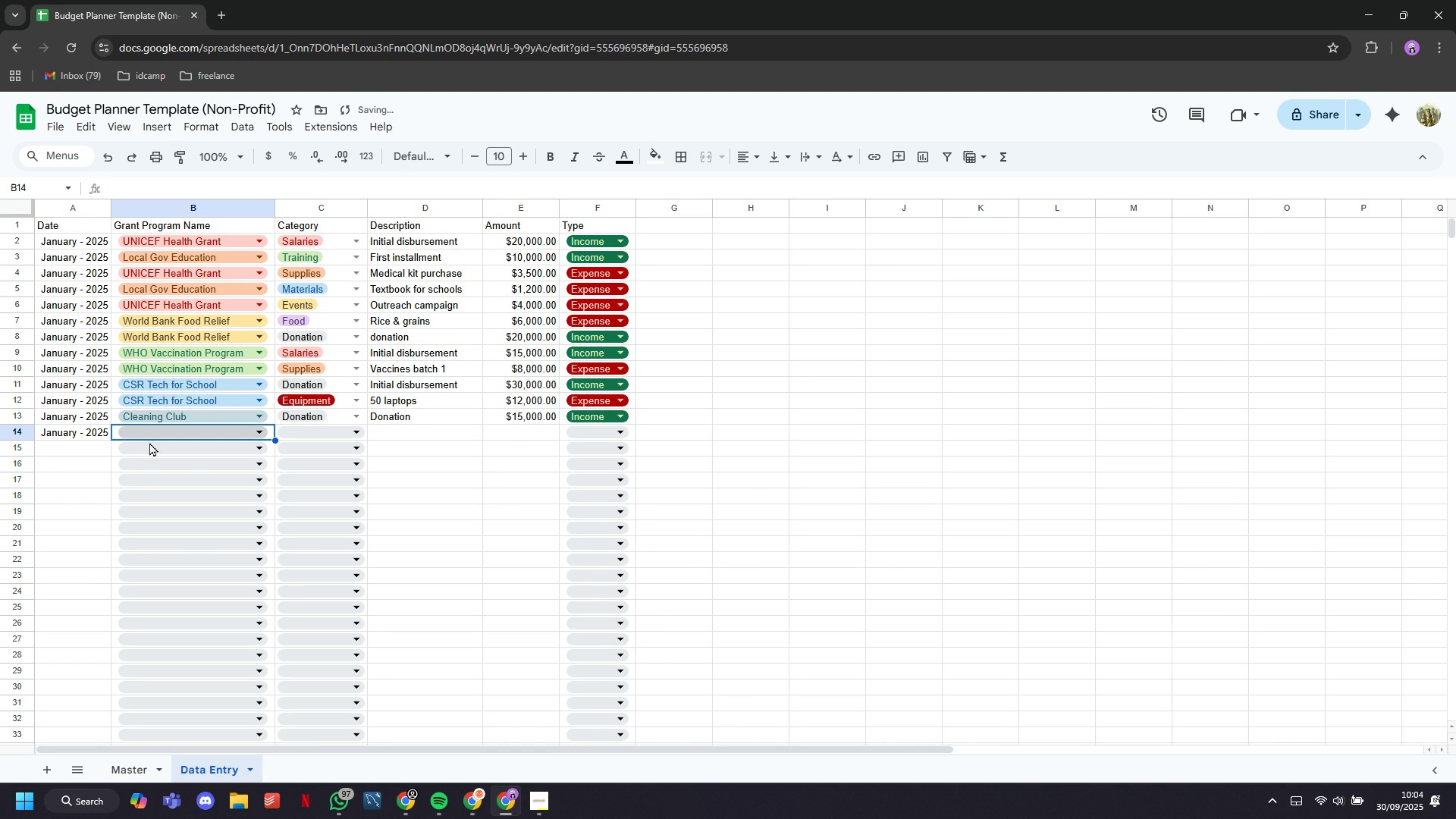 
left_click([150, 428])
 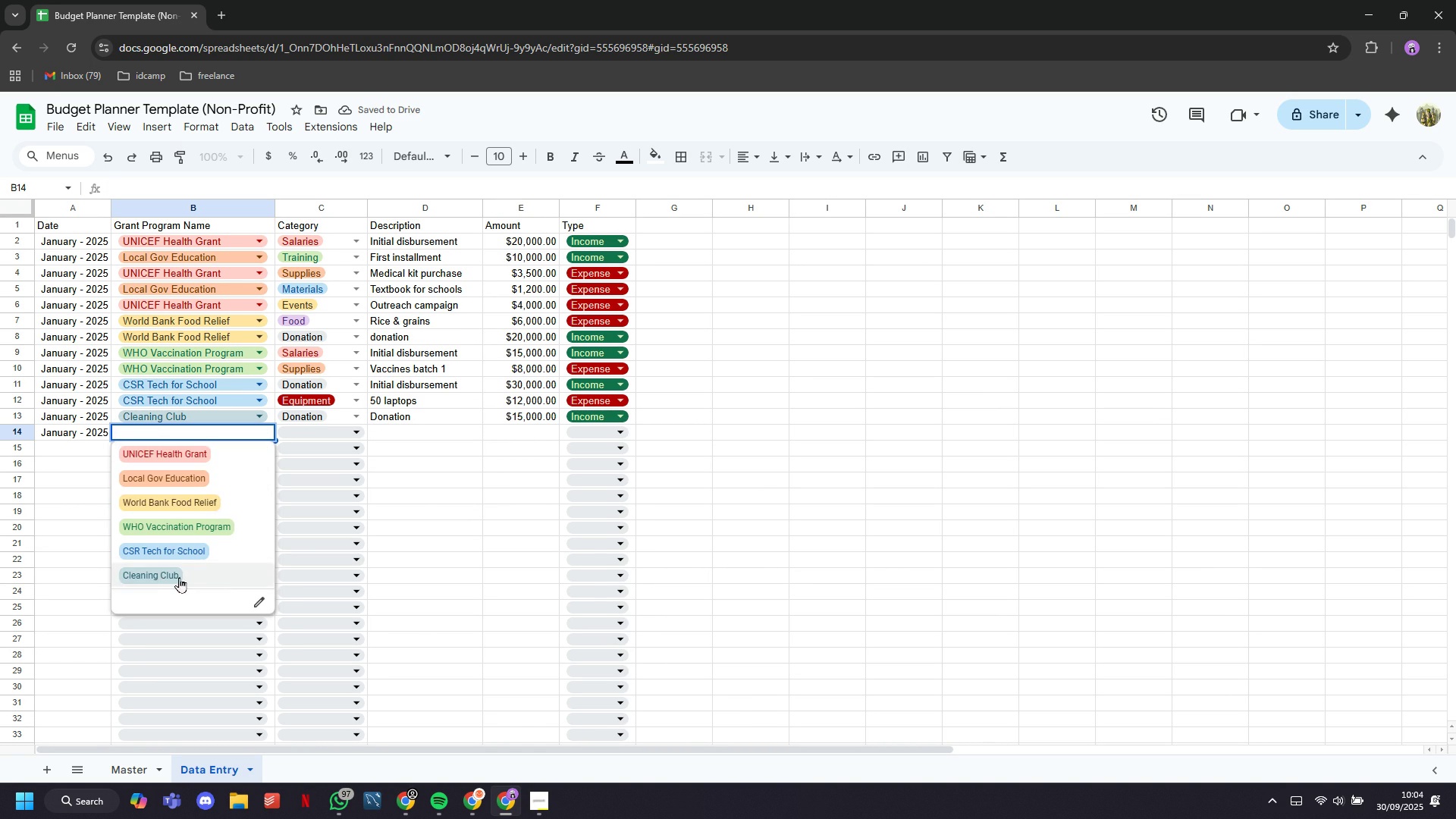 
left_click([168, 565])
 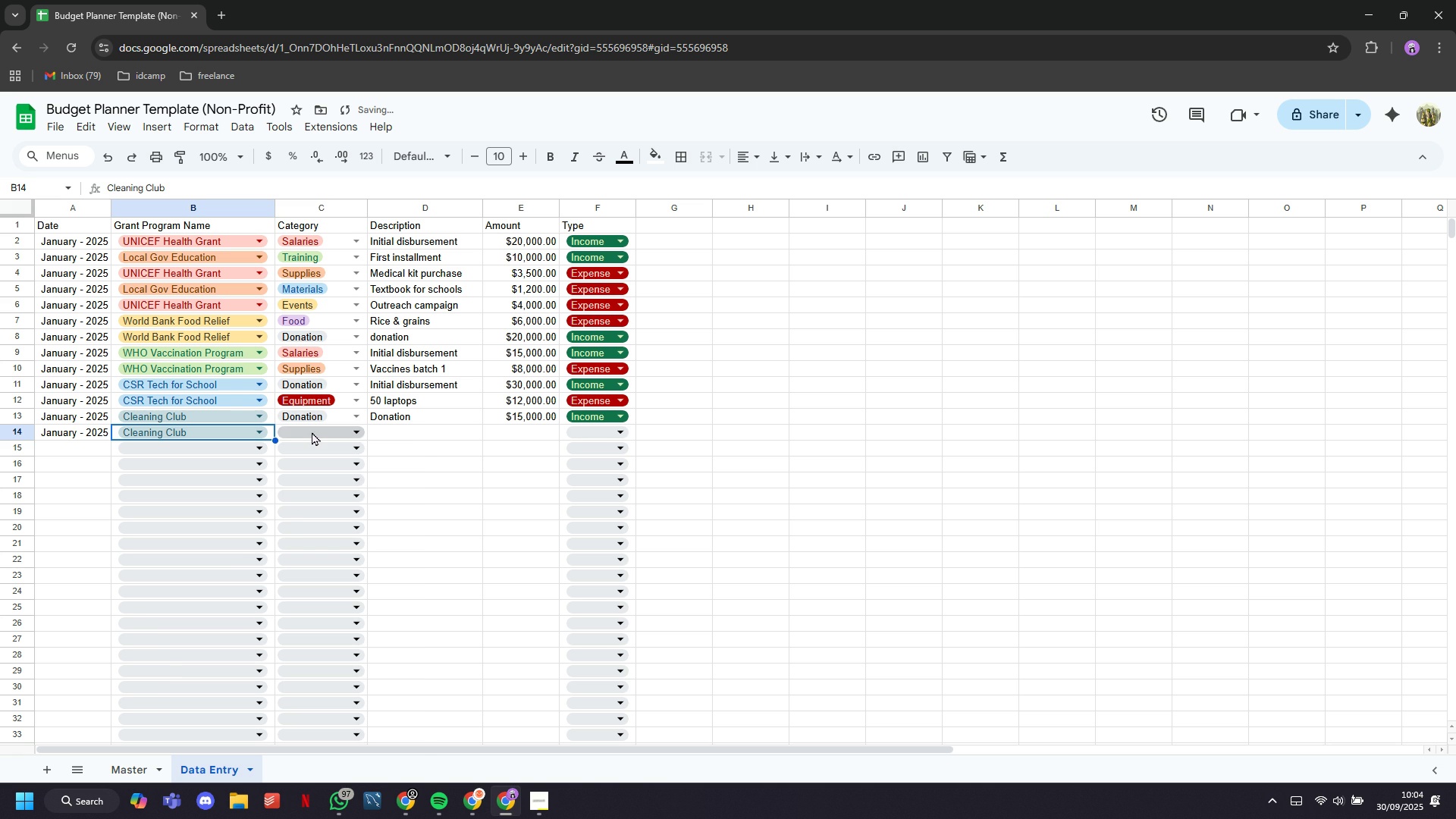 
left_click([312, 431])
 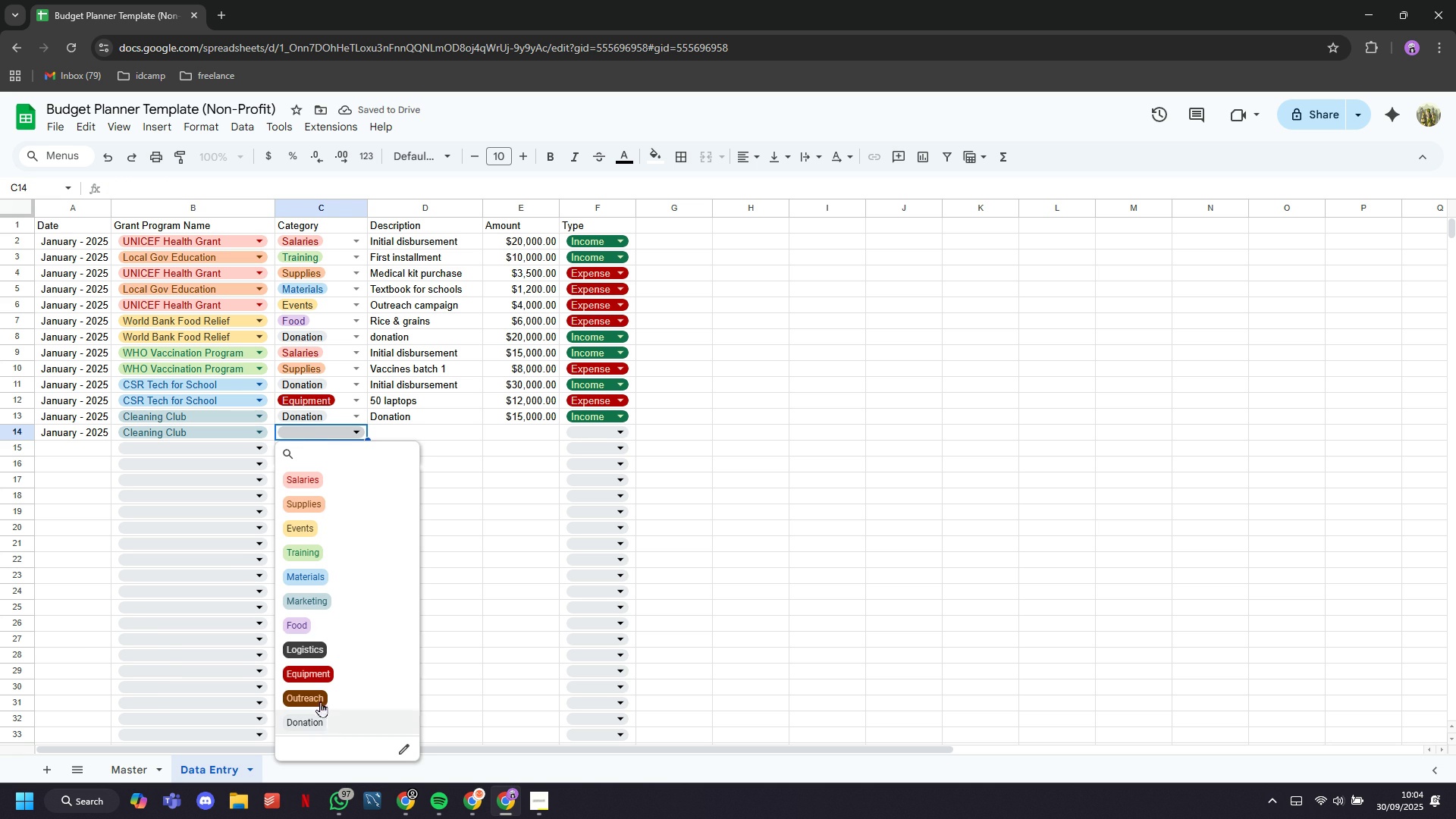 
left_click([320, 648])
 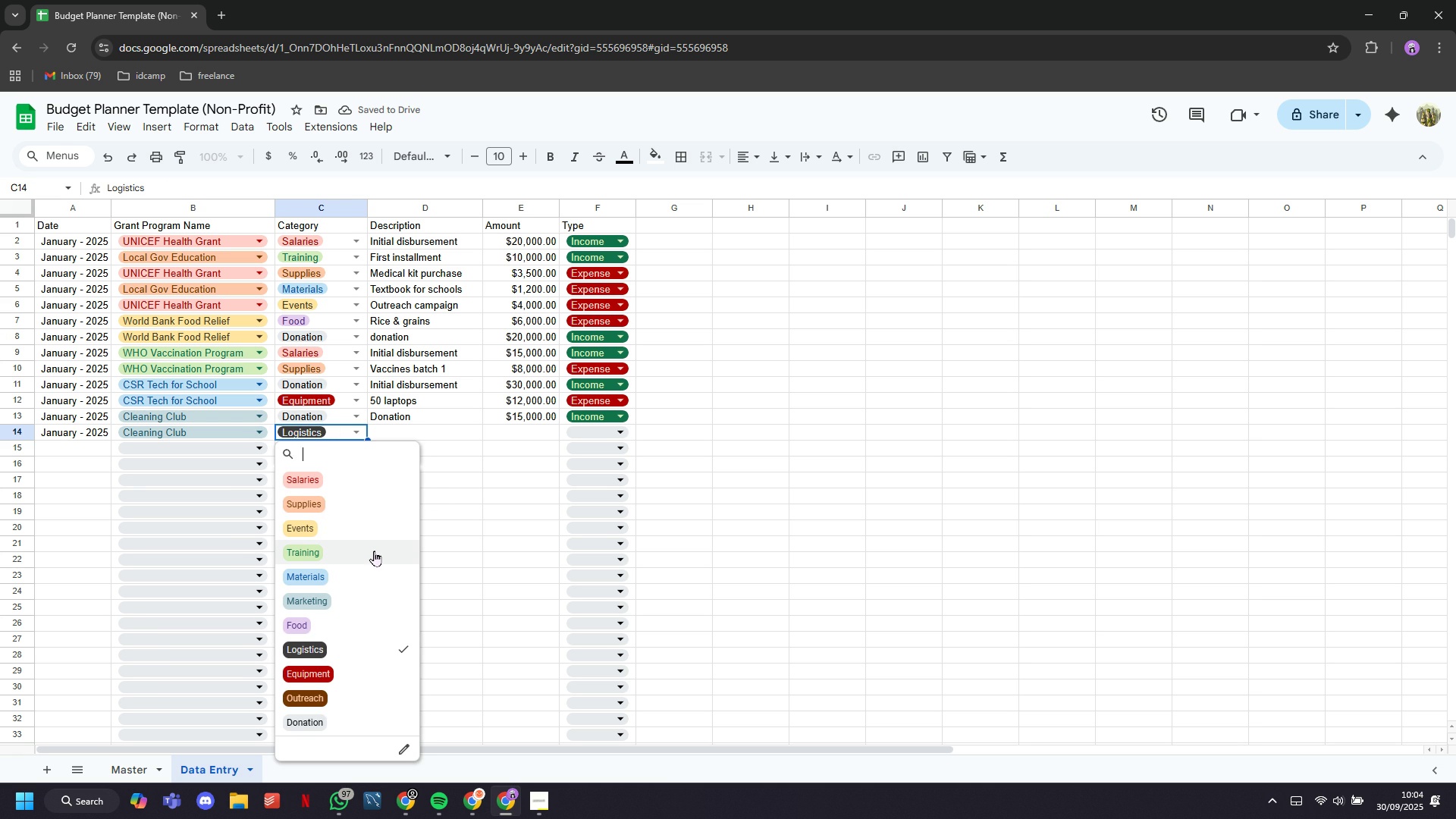 
left_click([475, 440])
 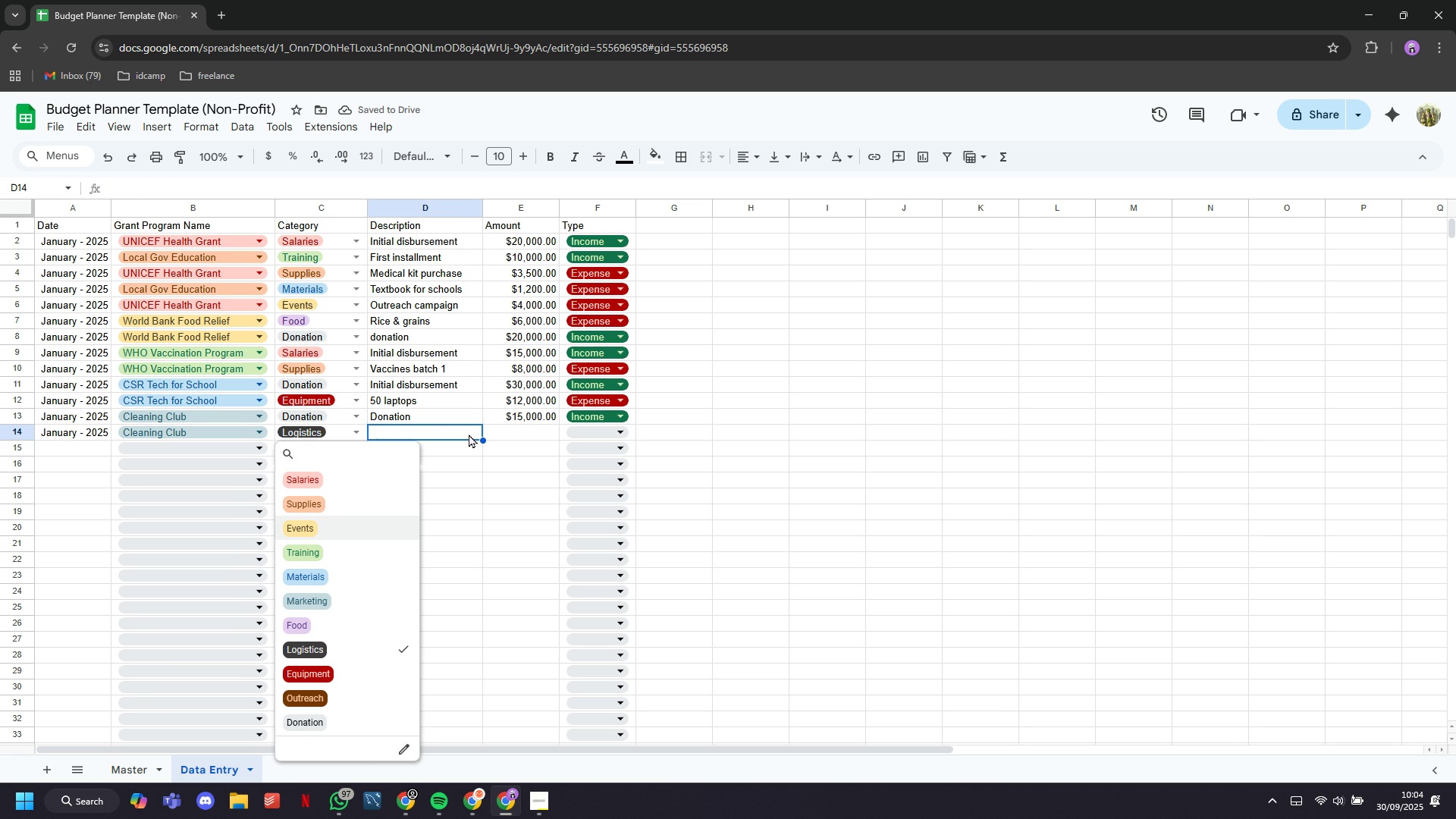 
left_click([469, 434])
 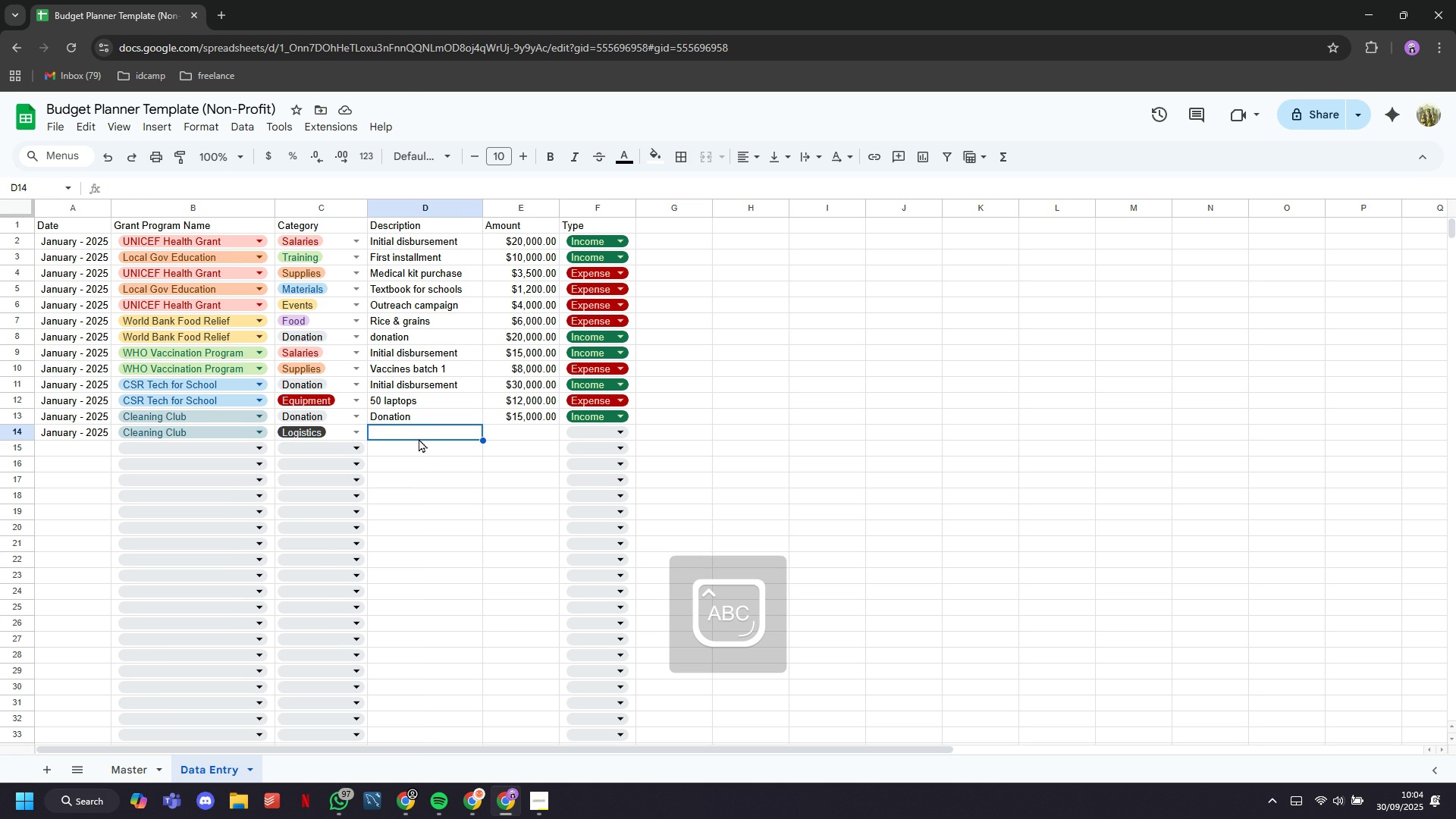 
type(Food)
 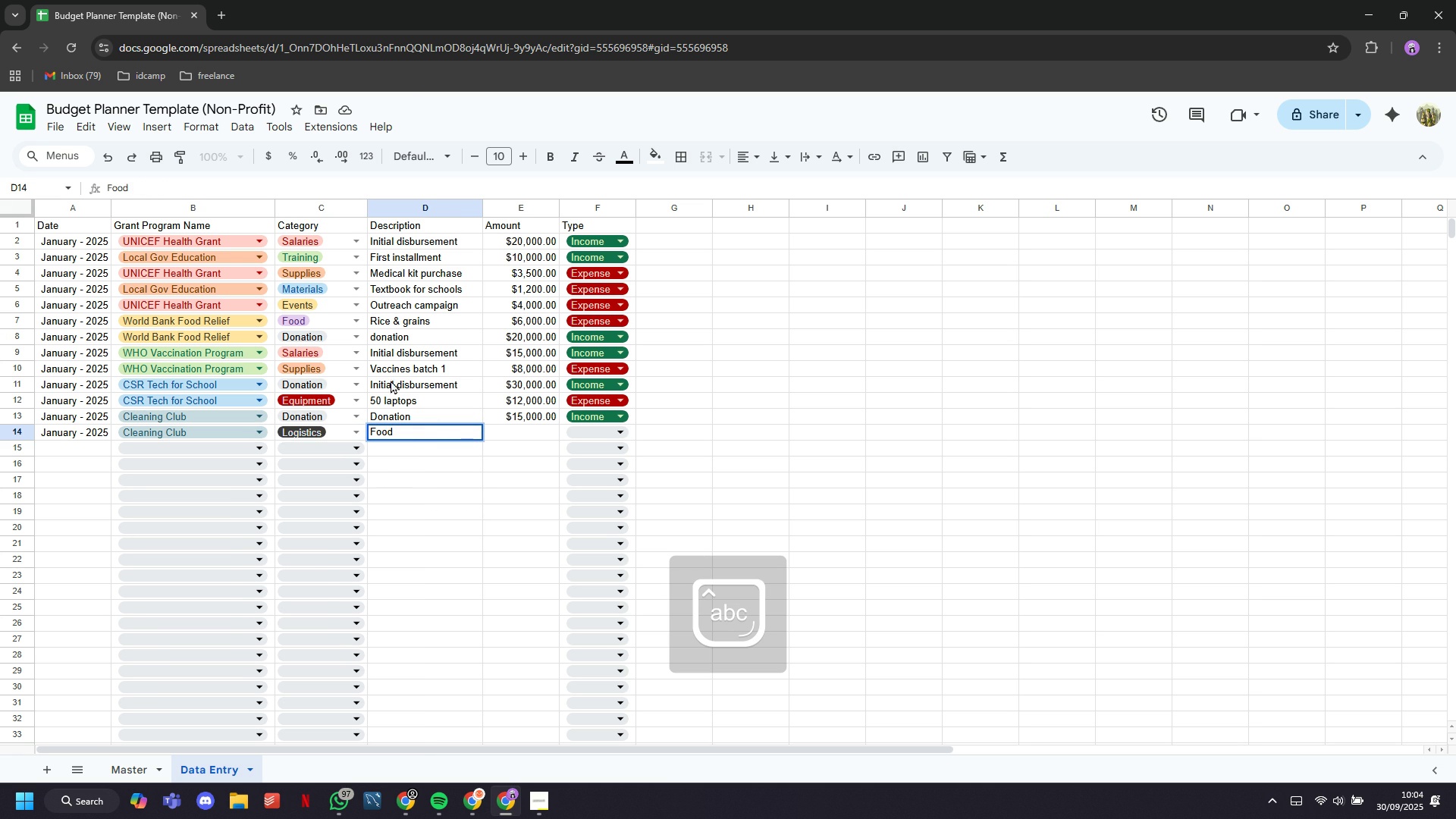 
left_click([356, 325])
 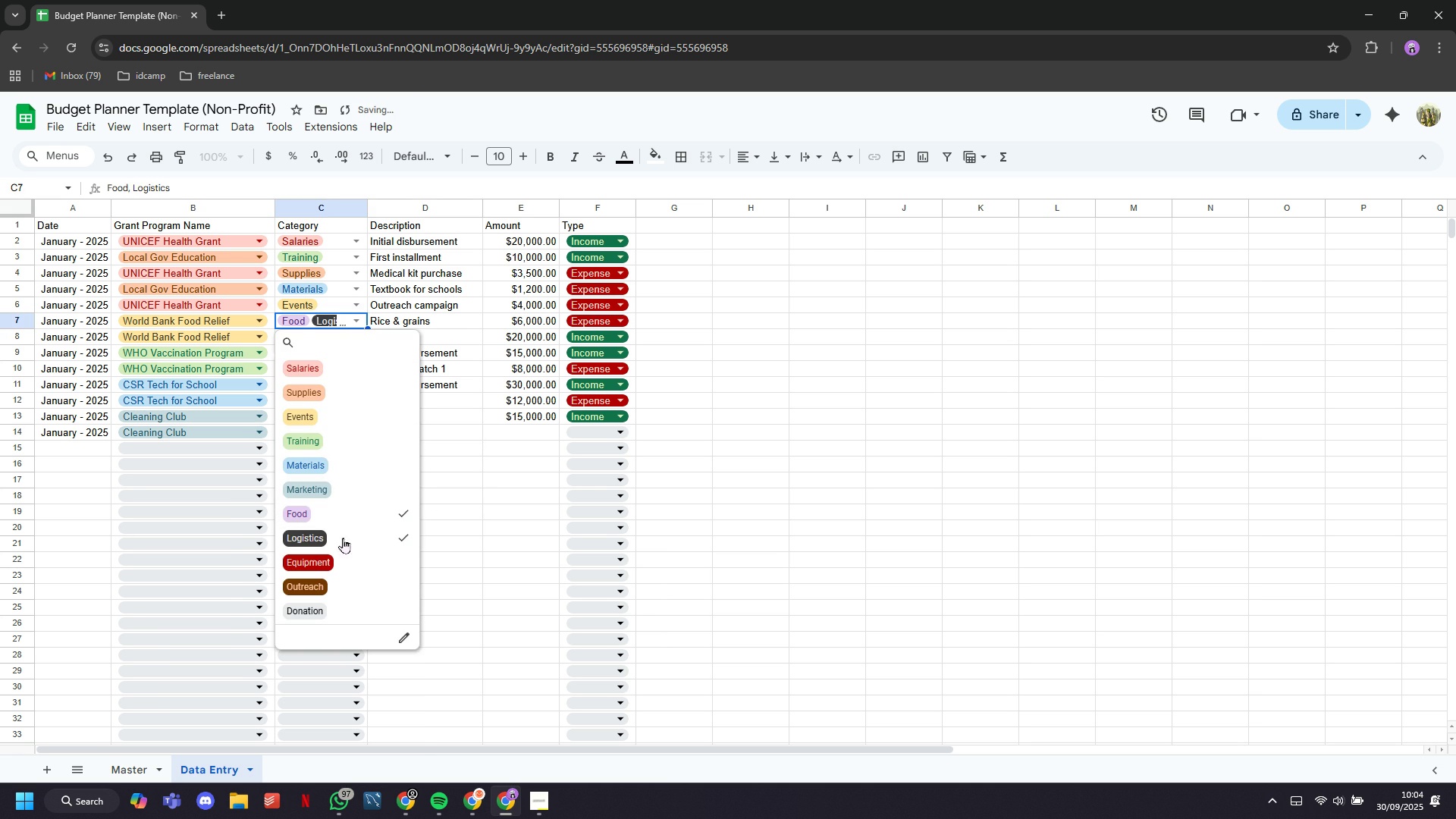 
left_click([404, 518])
 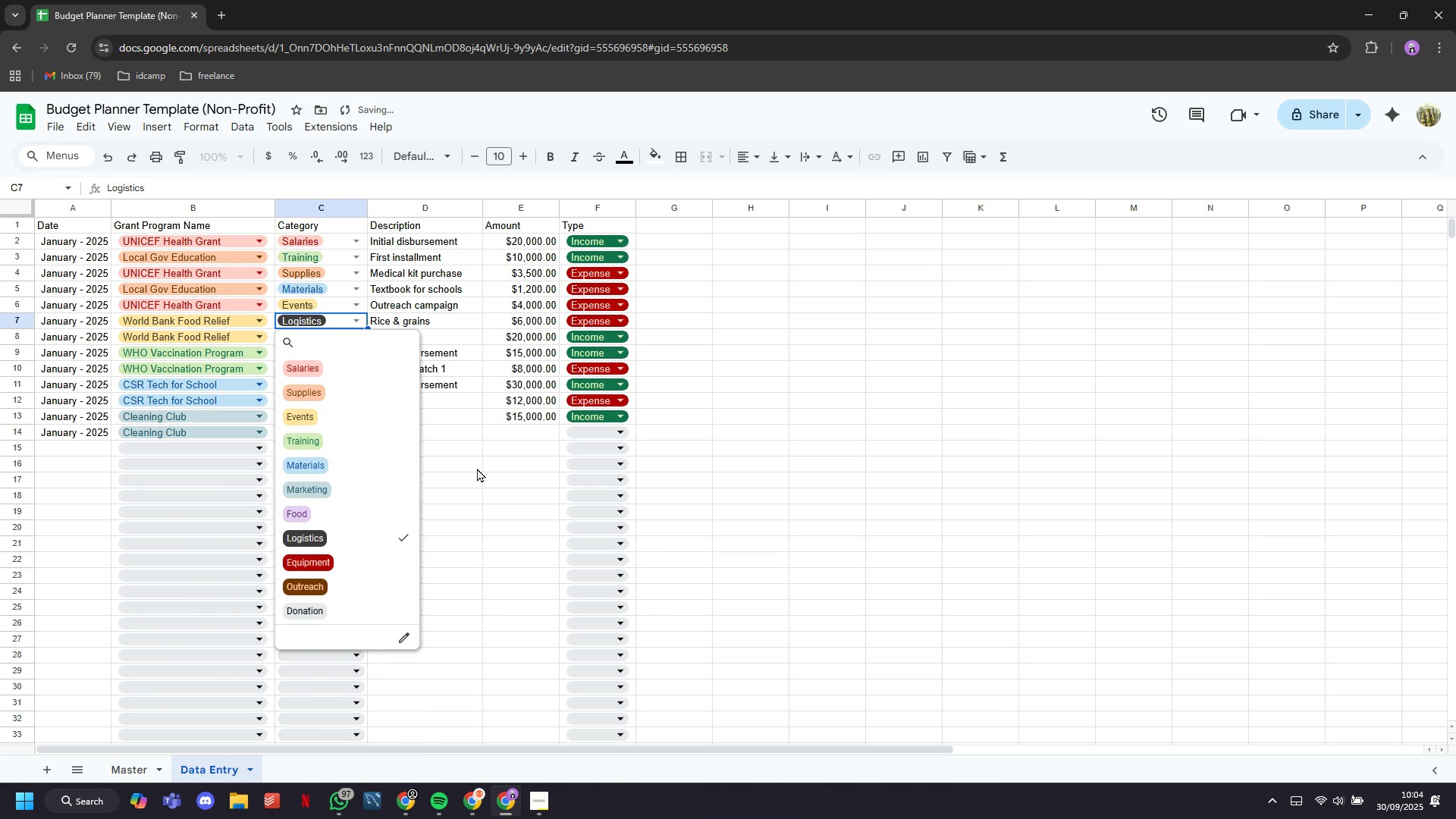 
left_click([477, 468])
 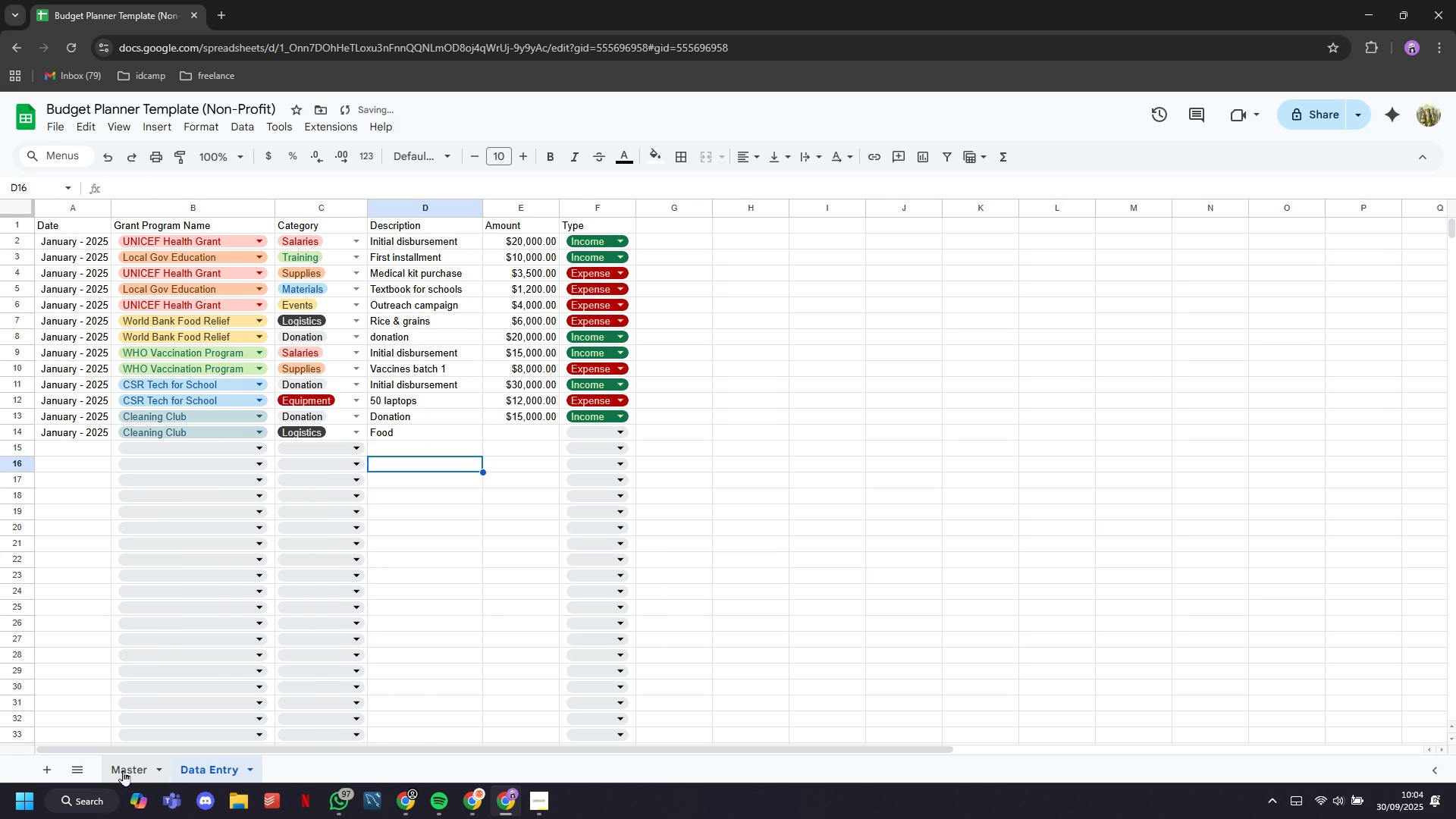 
left_click([127, 774])
 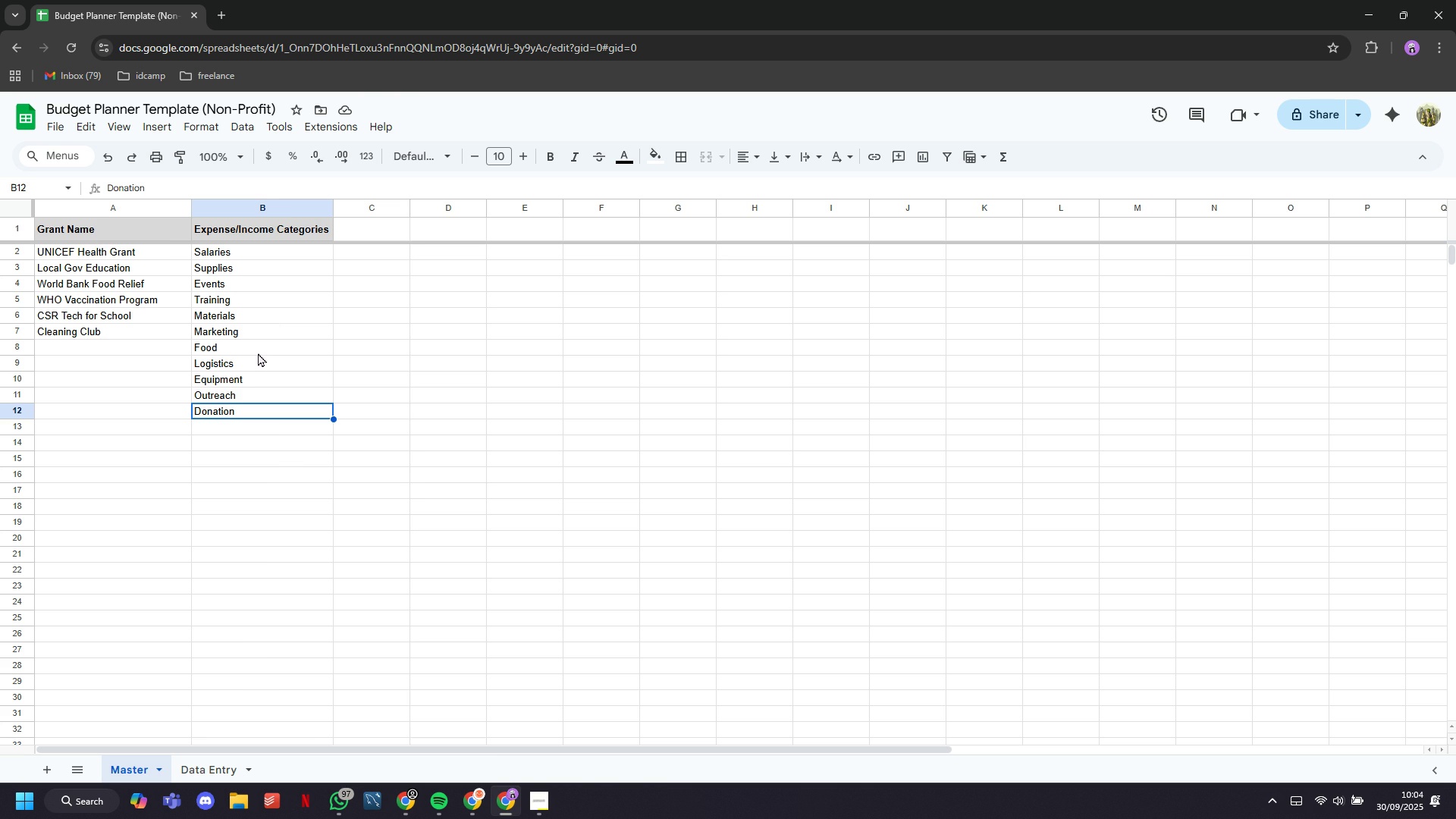 
left_click([258, 353])
 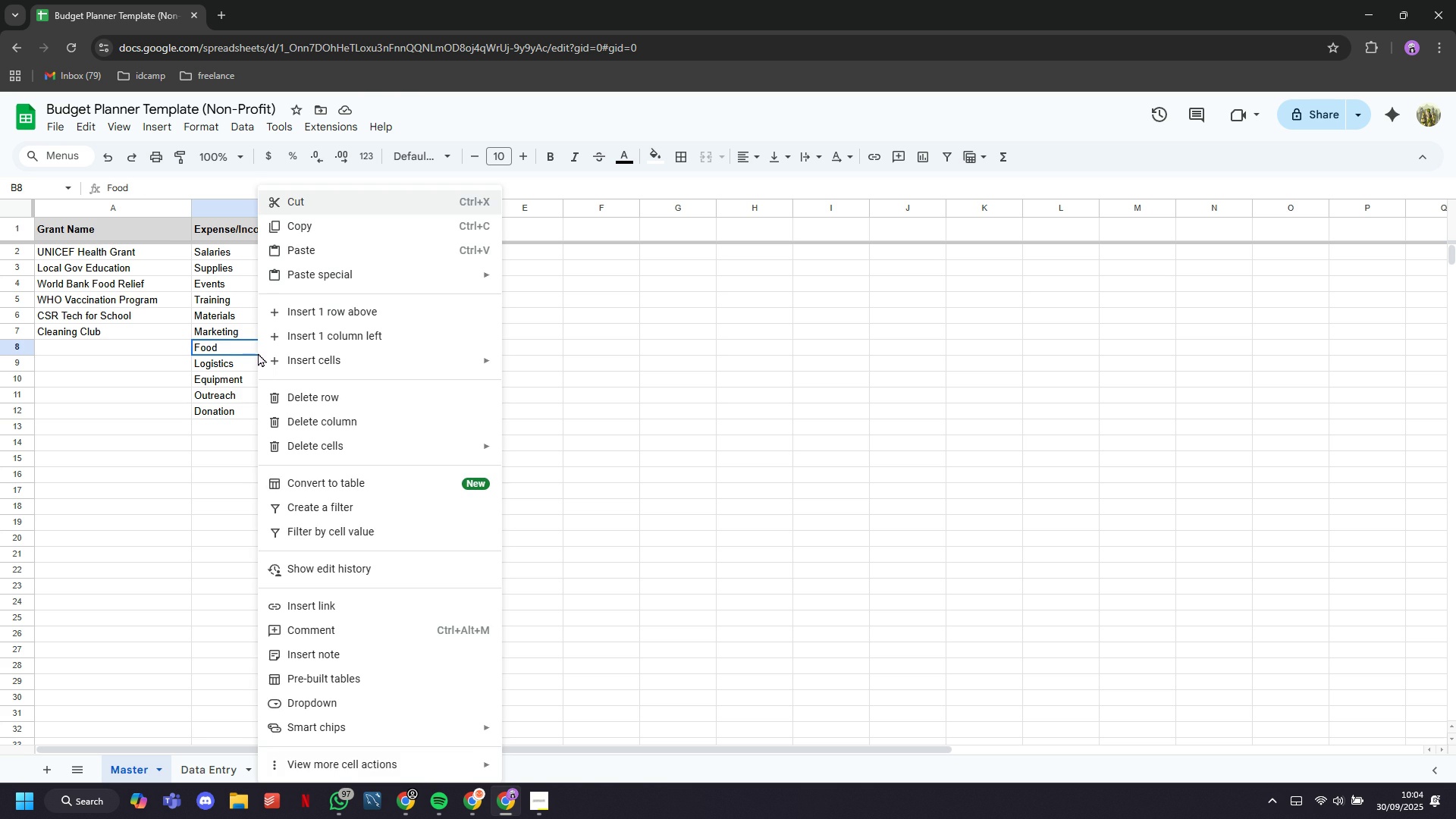 
right_click([258, 353])
 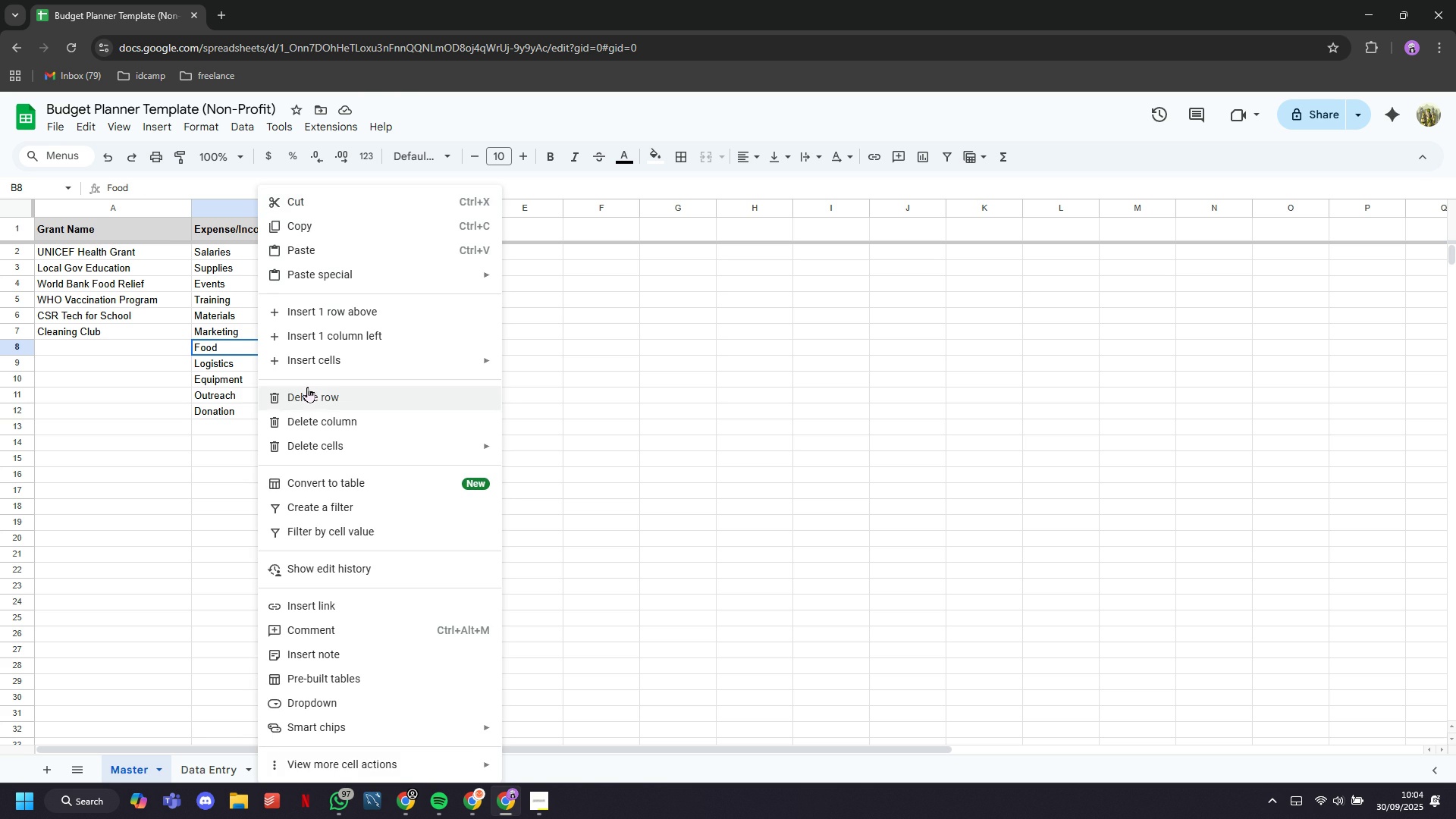 
left_click([312, 393])
 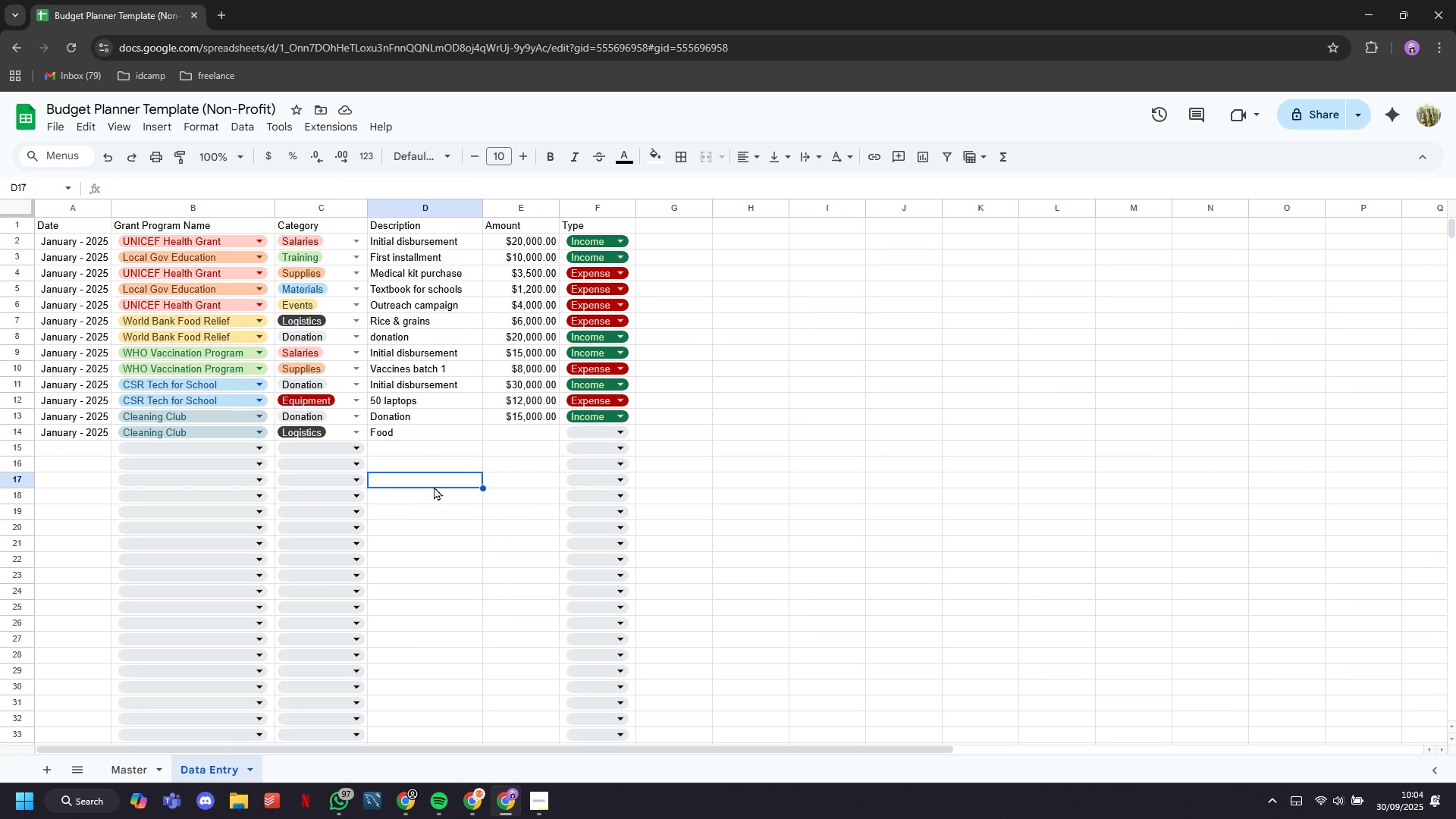 
wait(6.84)
 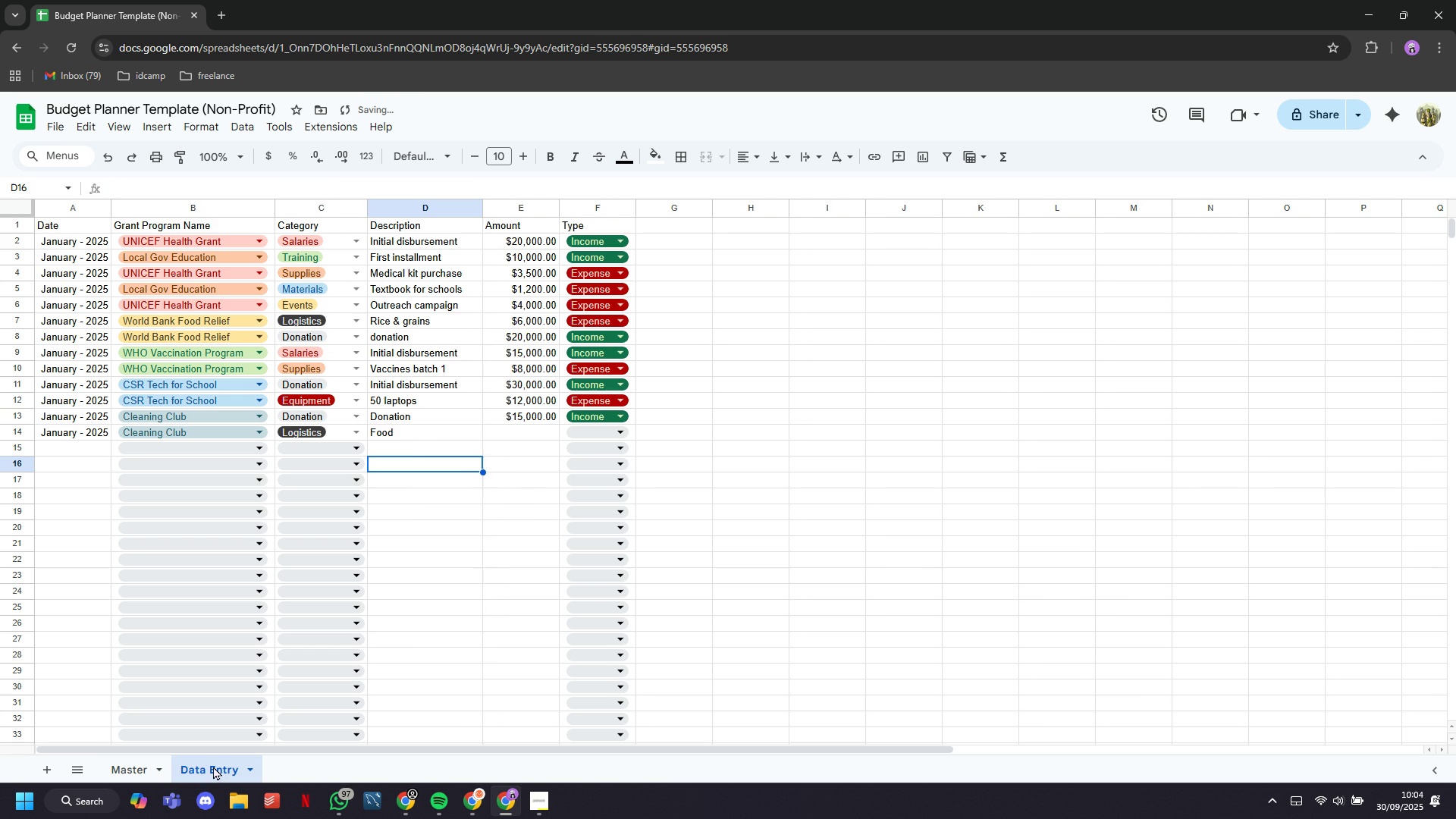 
left_click([100, 443])
 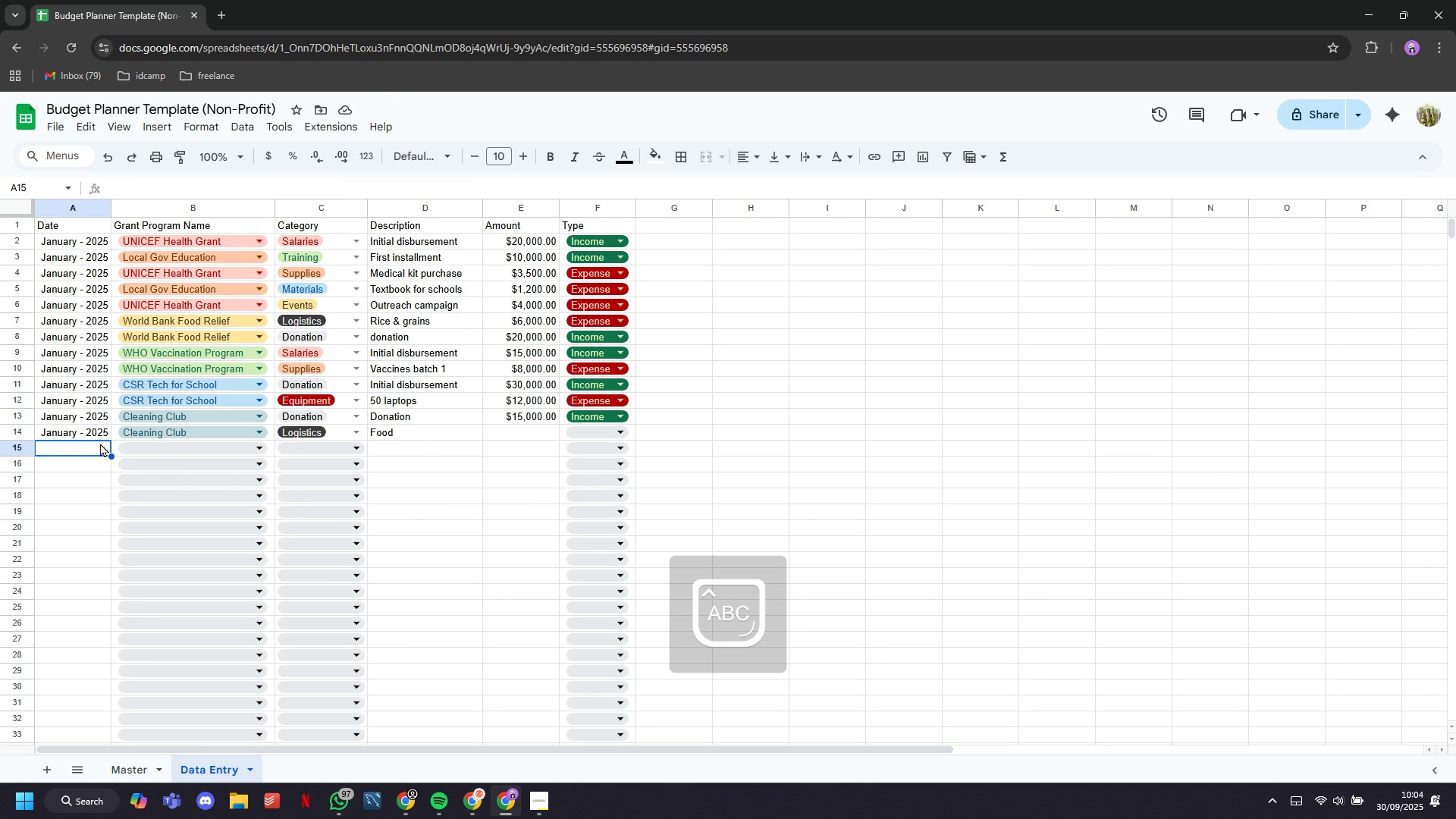 
type(Jan)
 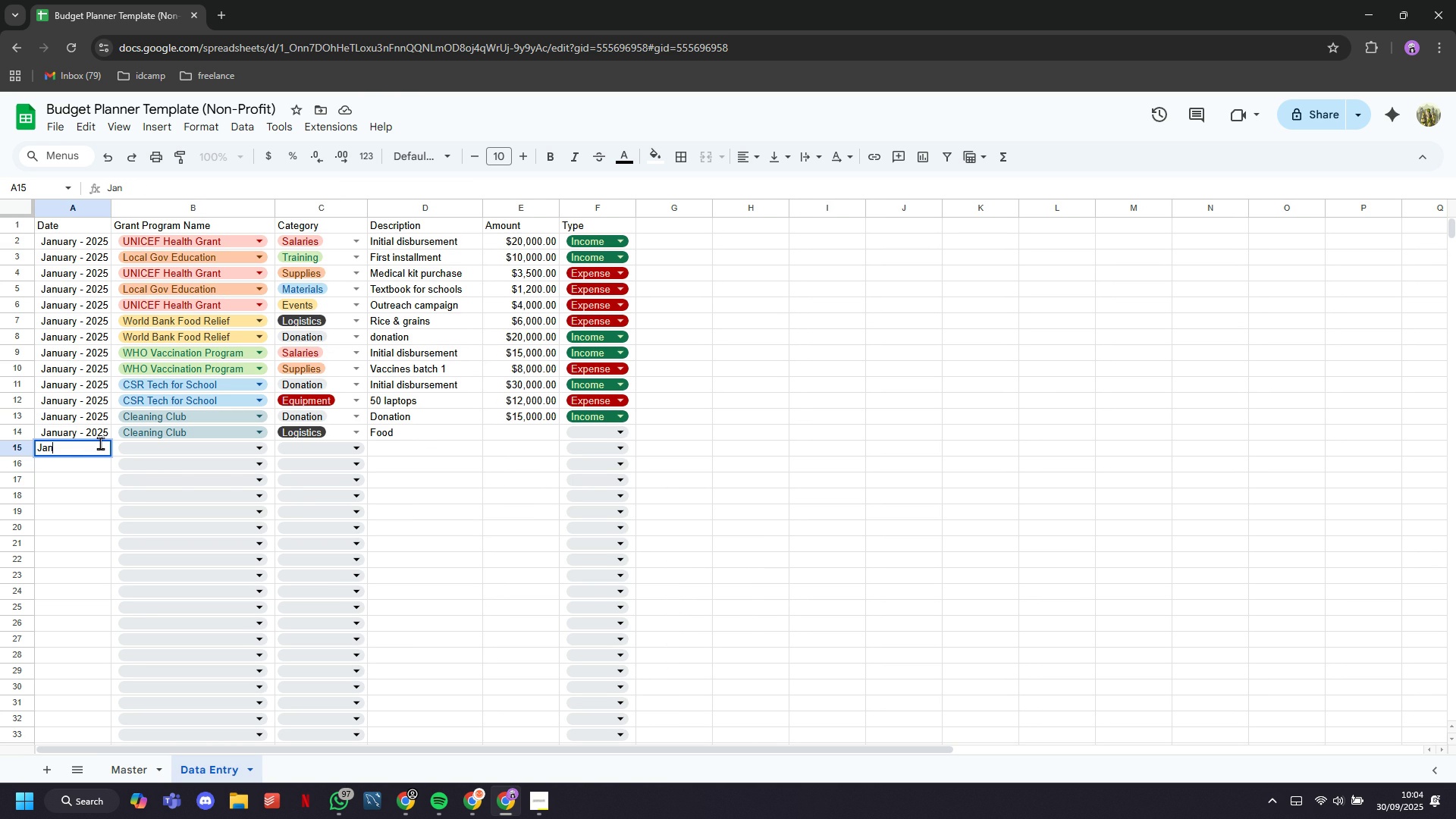 
wait(5.19)
 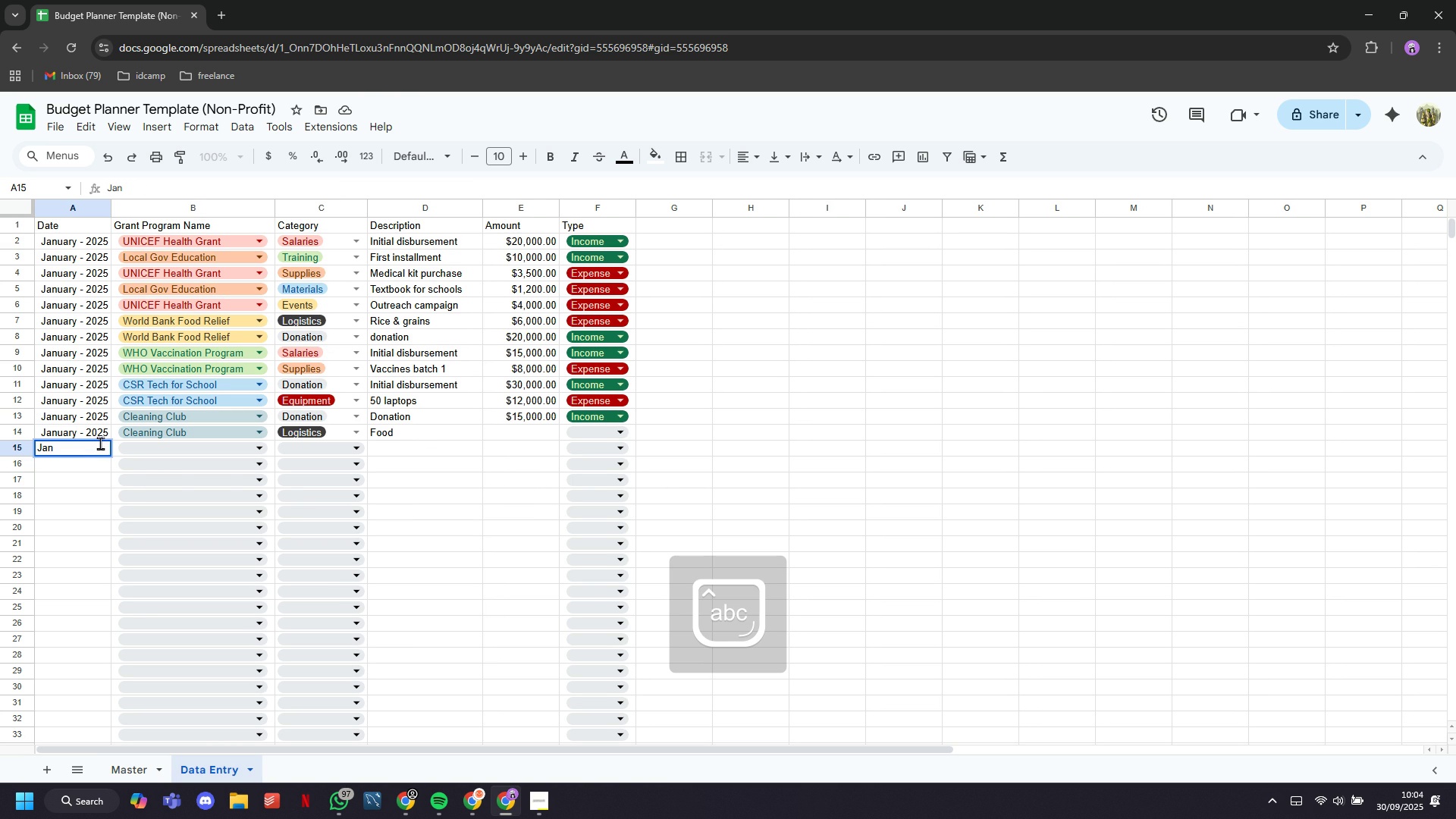 
type(uary 20251/1/2025)